 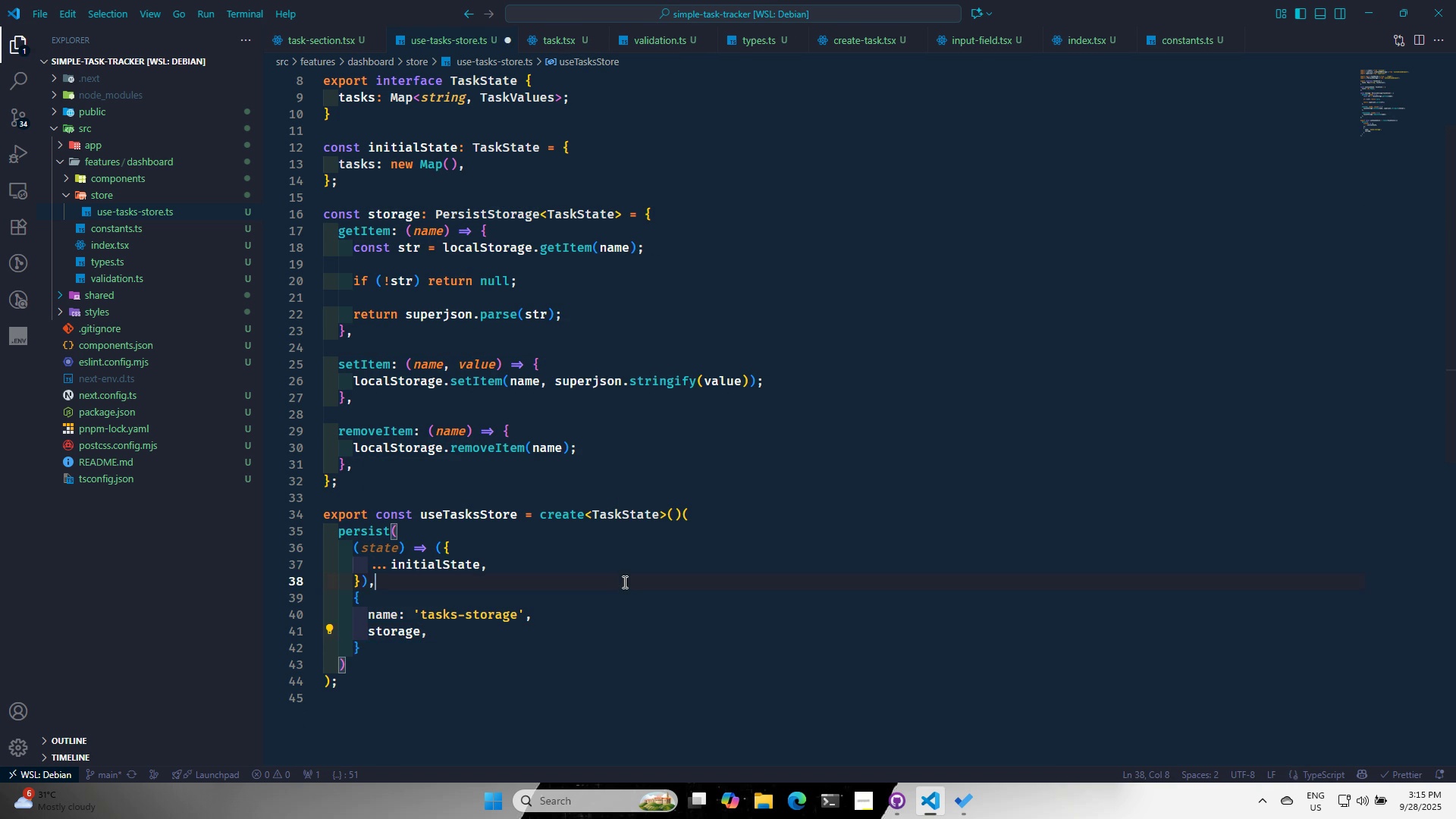 
key(Control+S)
 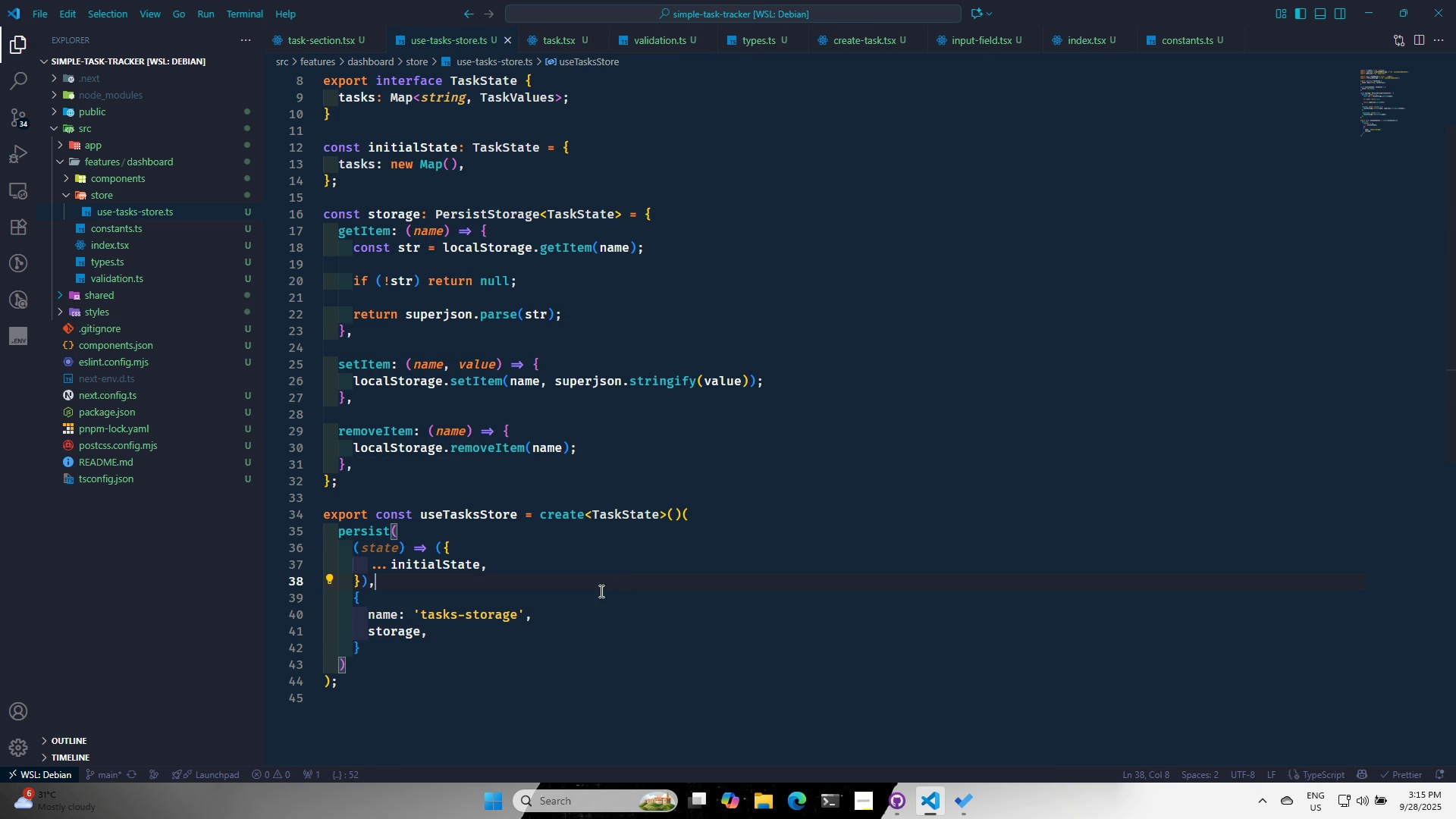 
key(Control+S)
 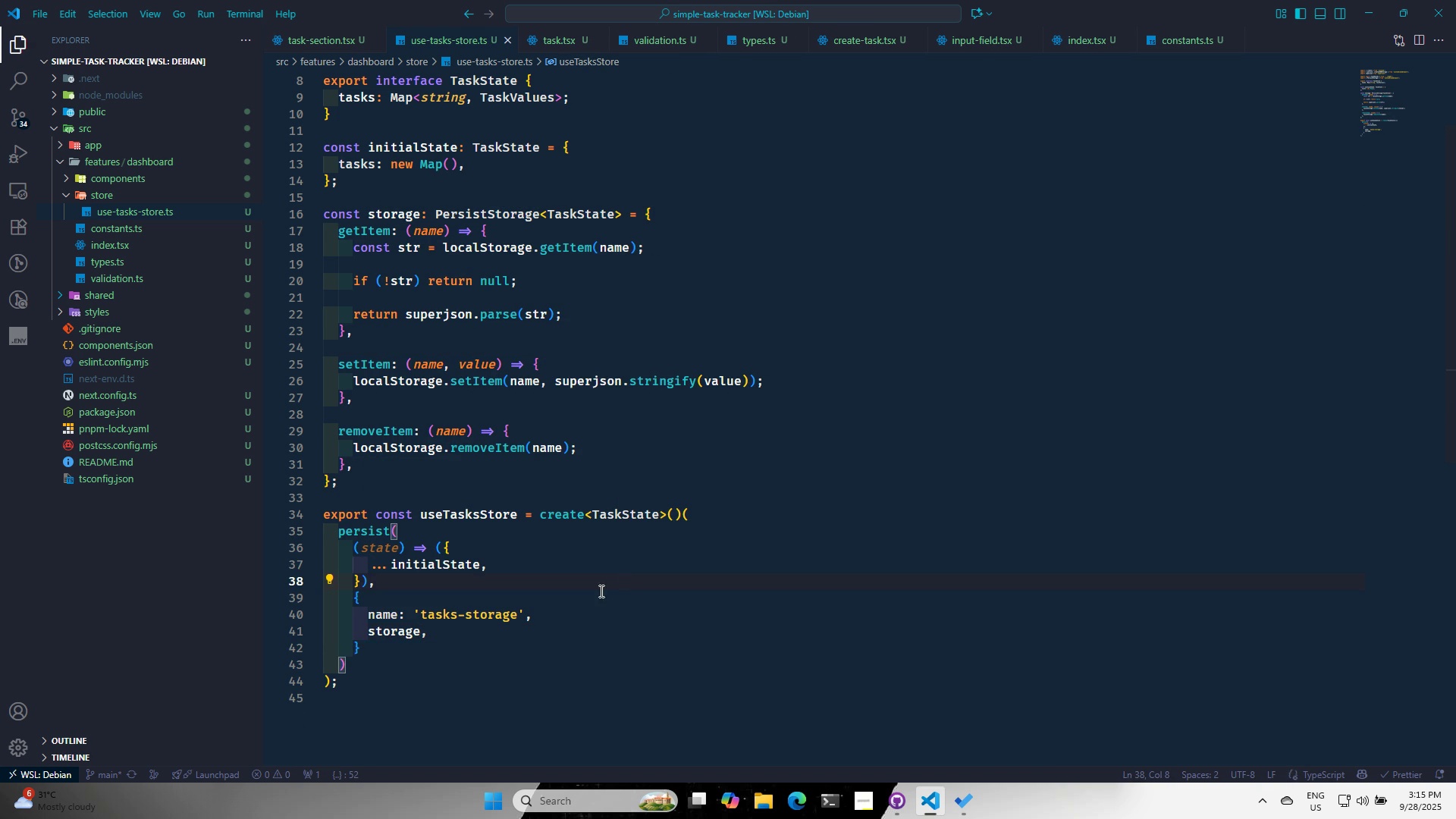 
key(Control+S)
 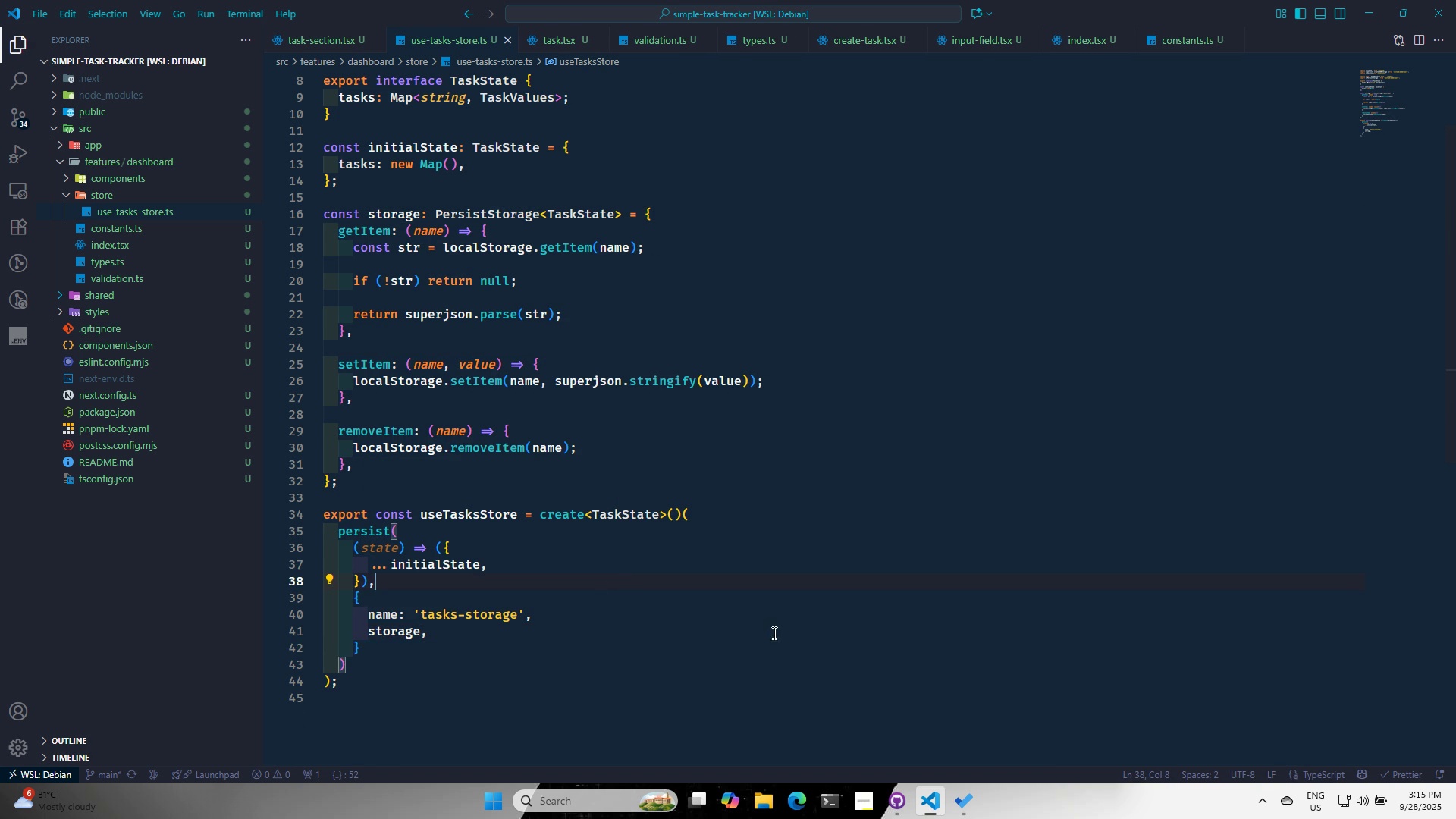 
scroll: coordinate [764, 583], scroll_direction: up, amount: 12.0
 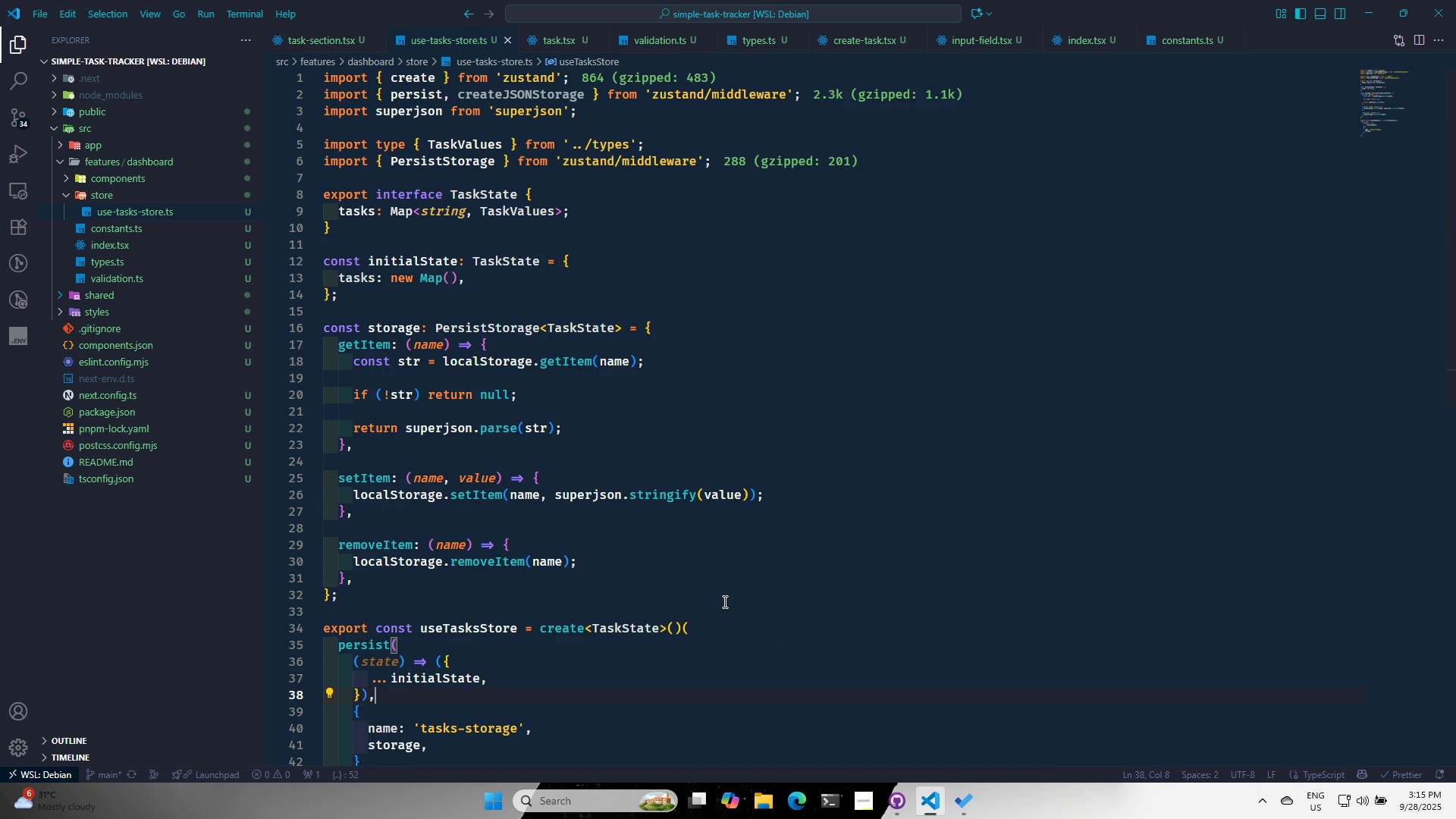 
scroll: coordinate [685, 632], scroll_direction: down, amount: 6.0
 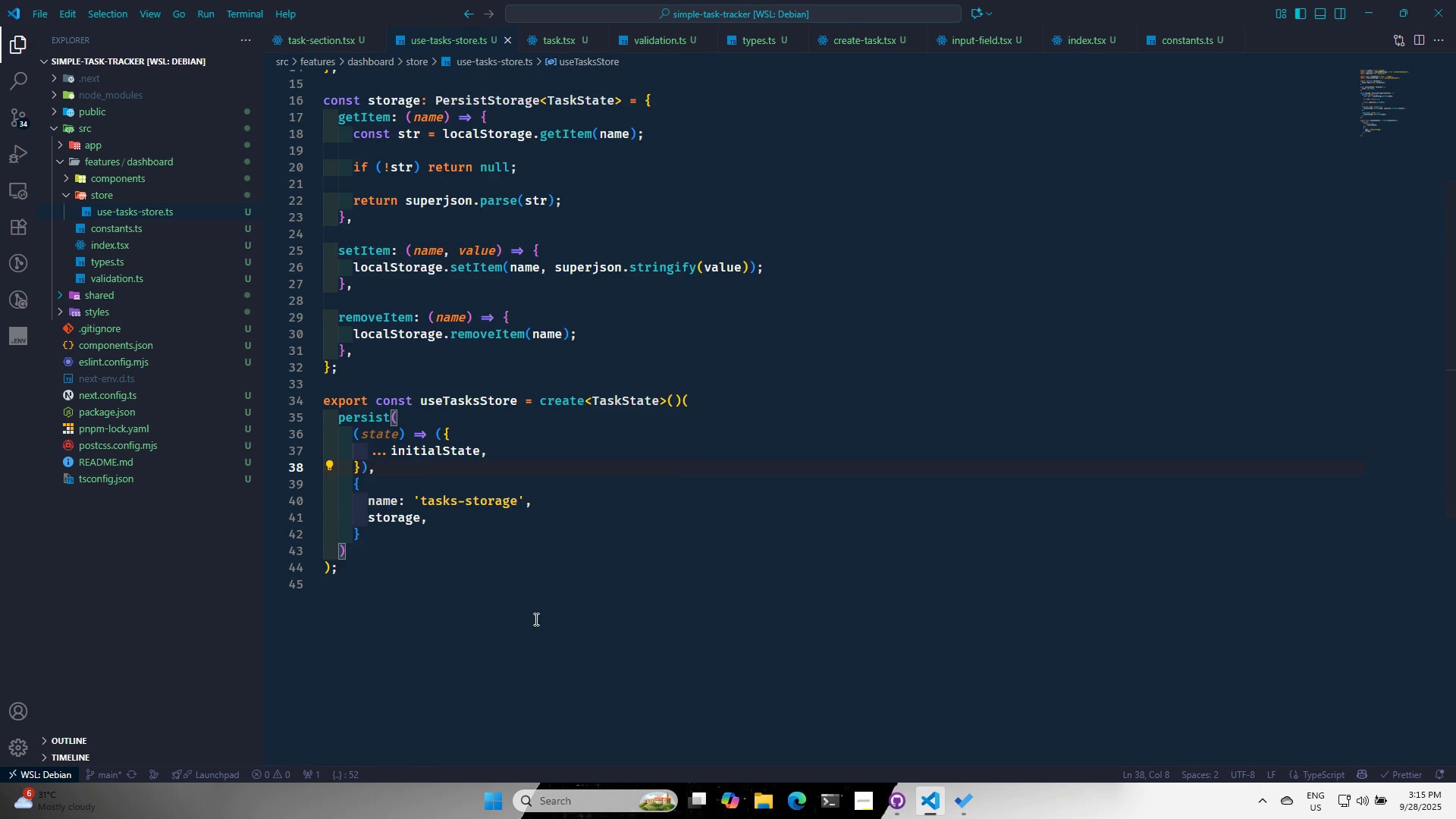 
scroll: coordinate [686, 551], scroll_direction: up, amount: 7.0
 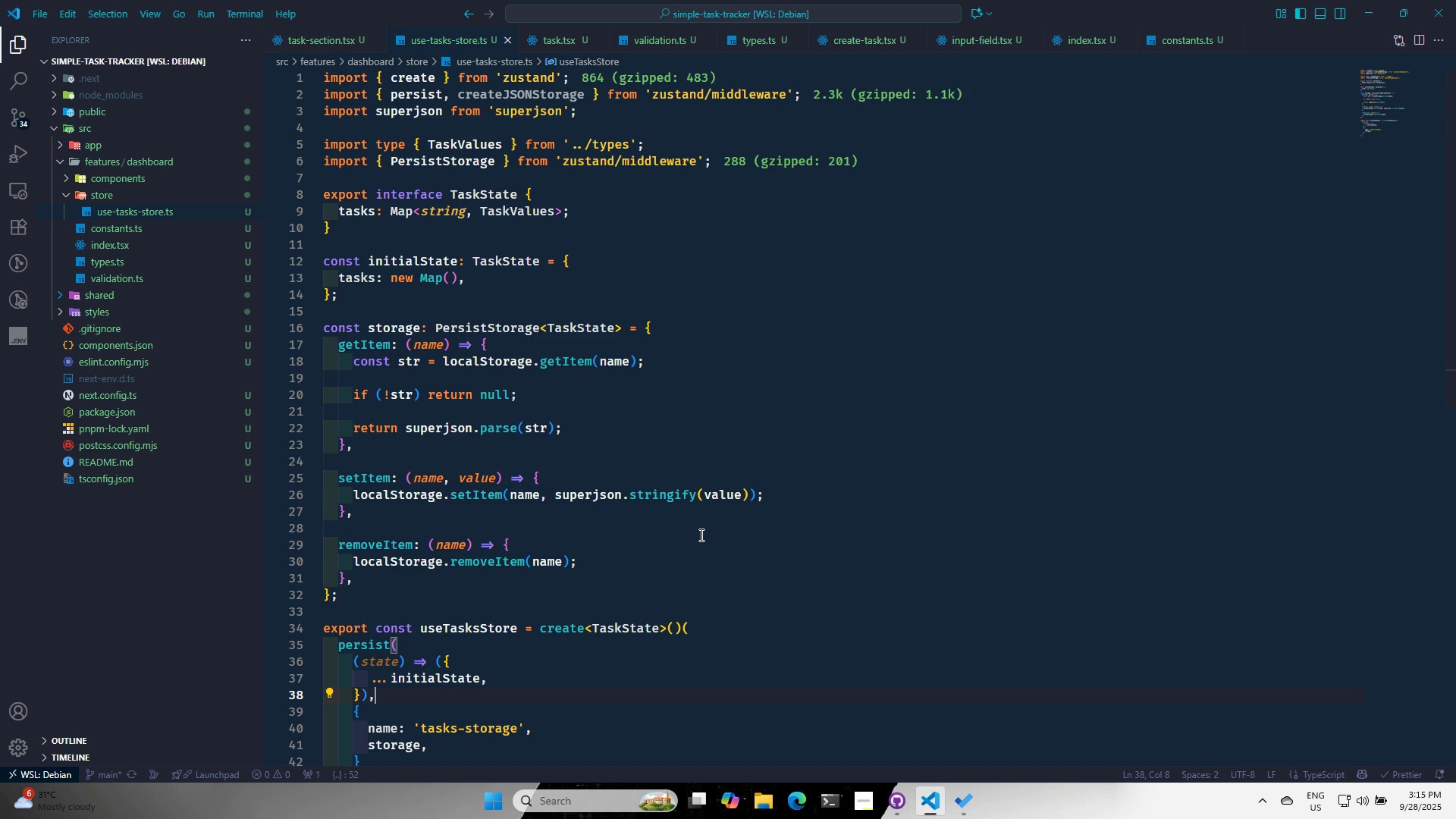 
scroll: coordinate [704, 532], scroll_direction: down, amount: 3.0
 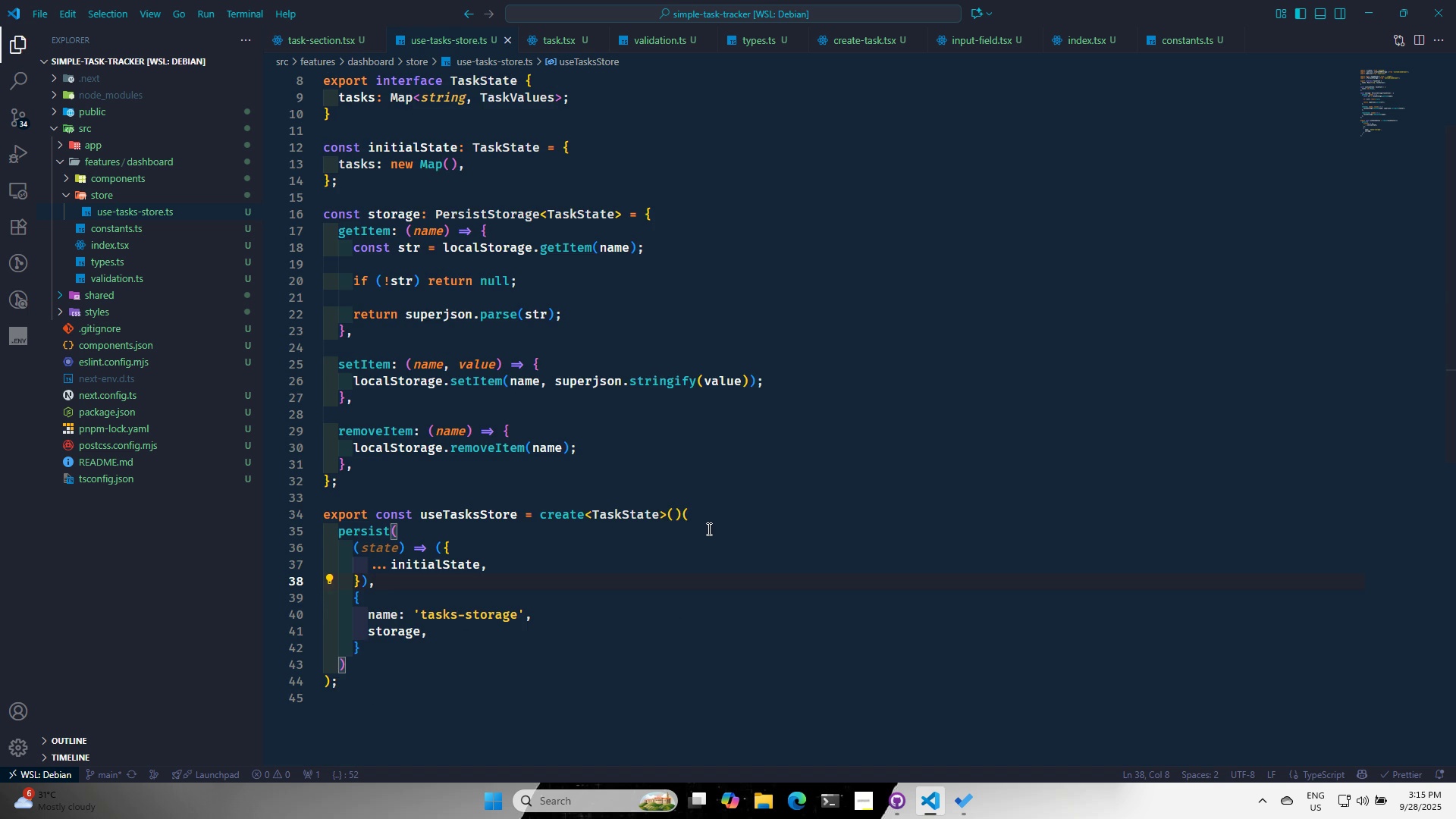 
scroll: coordinate [711, 514], scroll_direction: up, amount: 3.0
 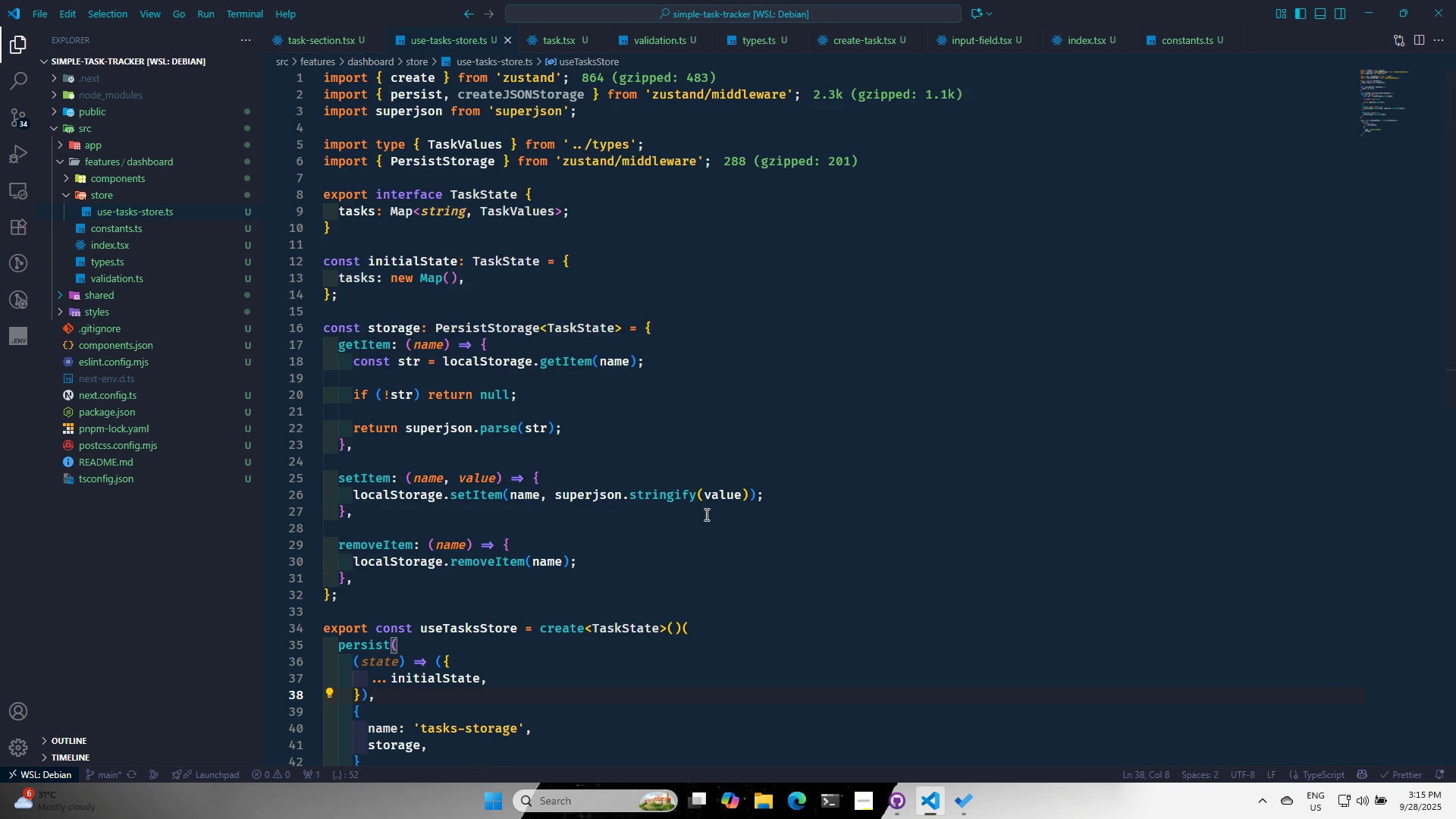 
key(Alt+AltLeft)
 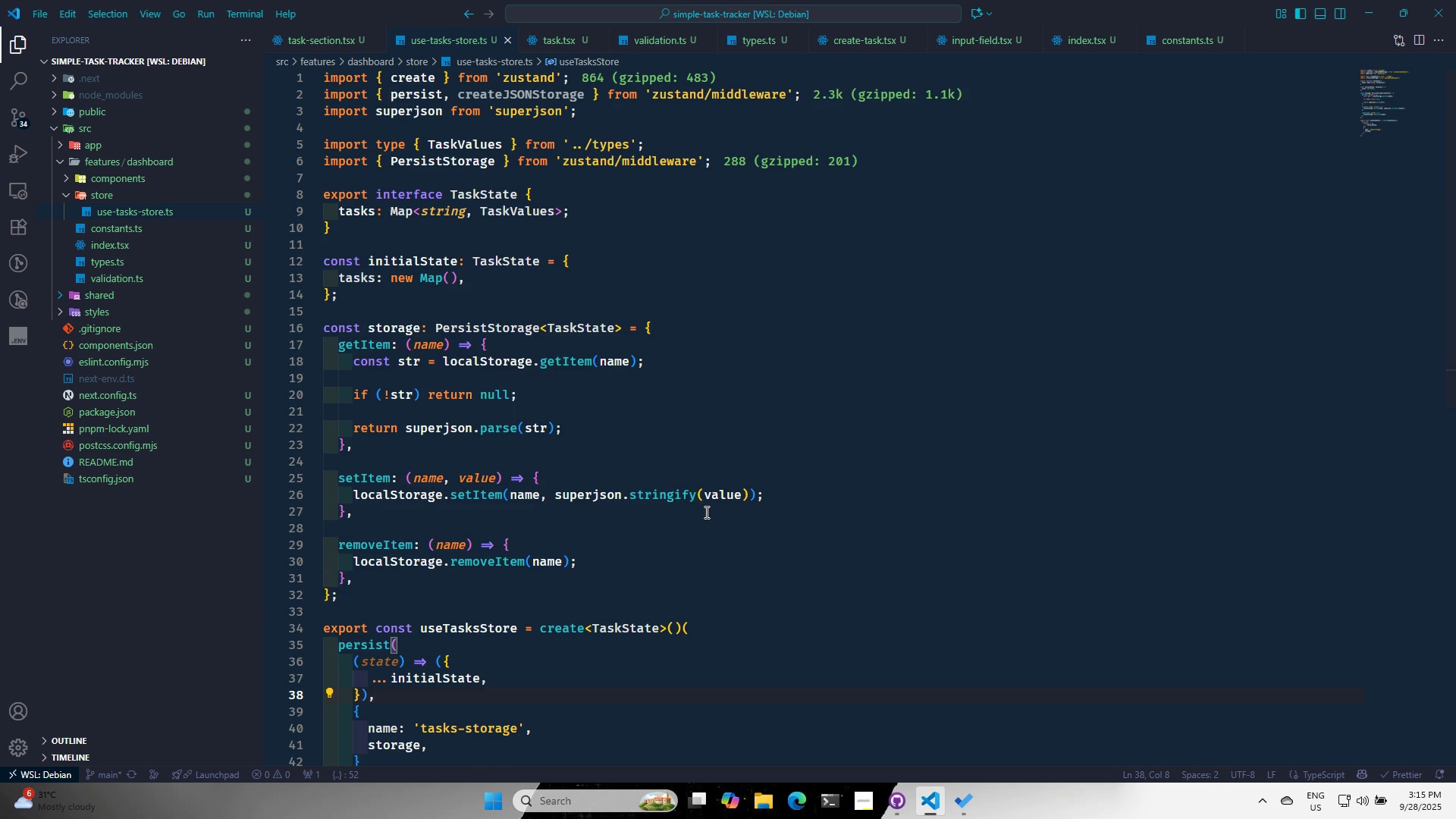 
key(Alt+Tab)
 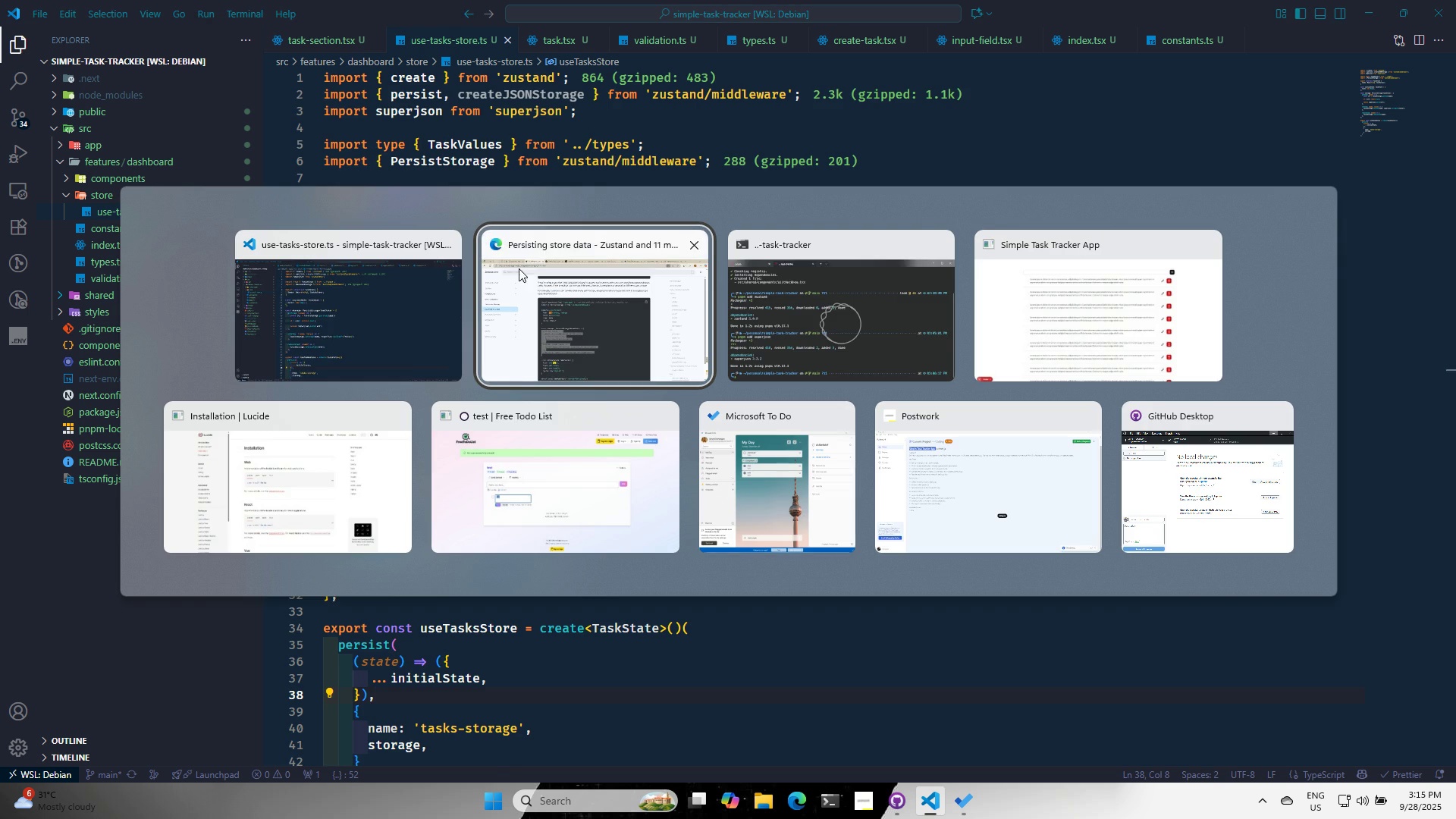 
left_click([679, 324])
 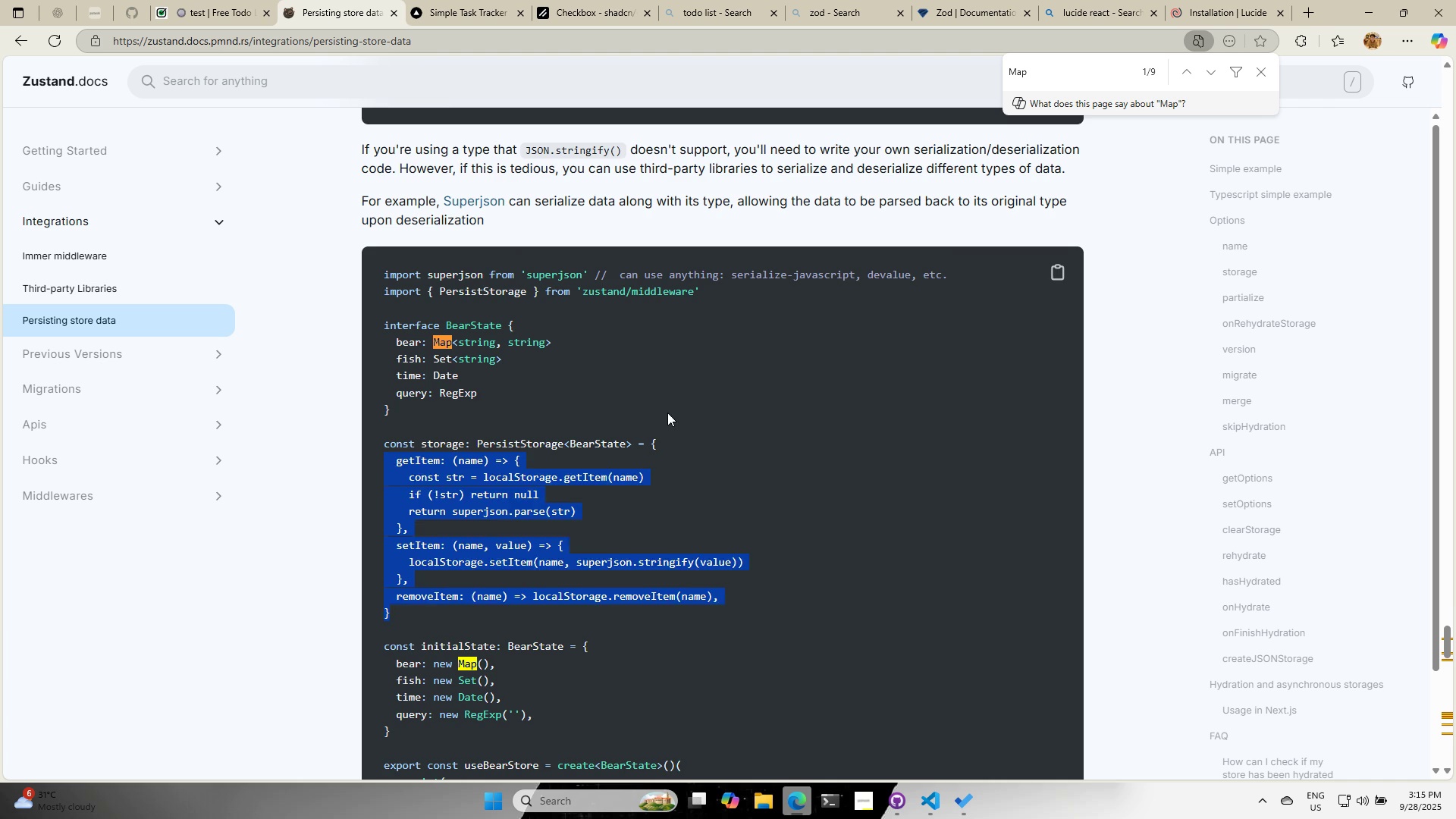 
scroll: coordinate [706, 541], scroll_direction: down, amount: 16.0
 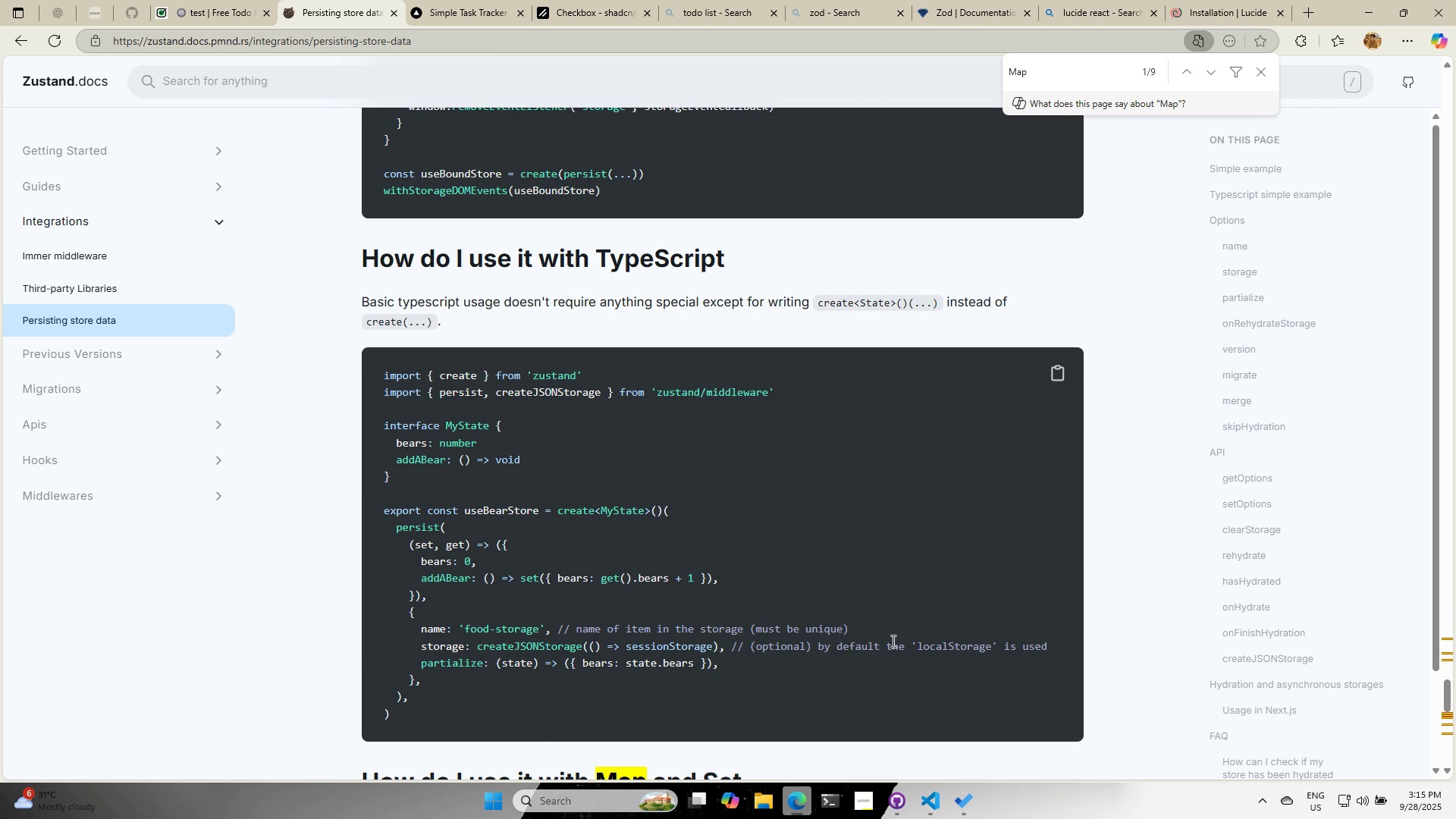 
wait(7.88)
 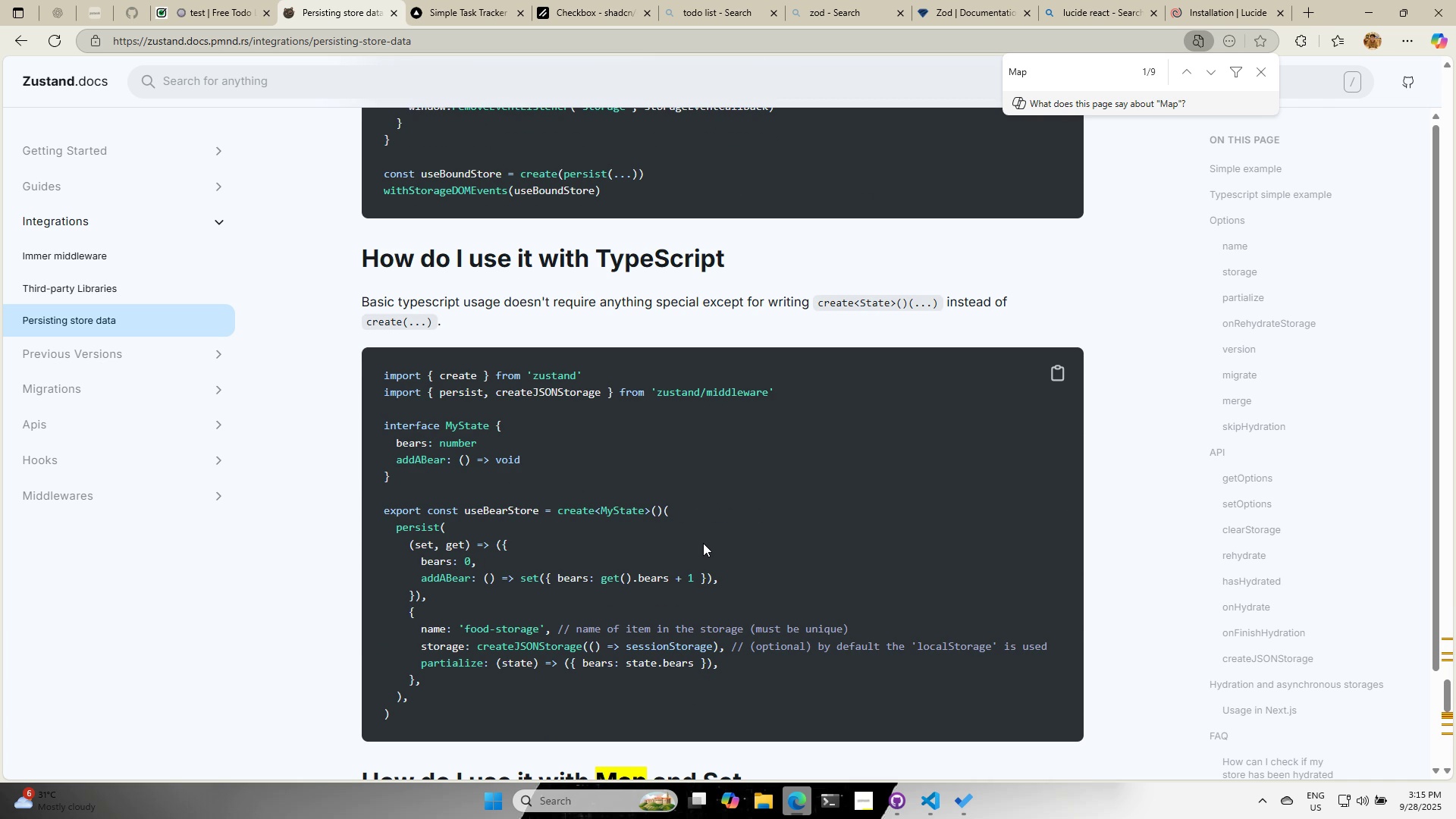 
scroll: coordinate [862, 529], scroll_direction: down, amount: 13.0